 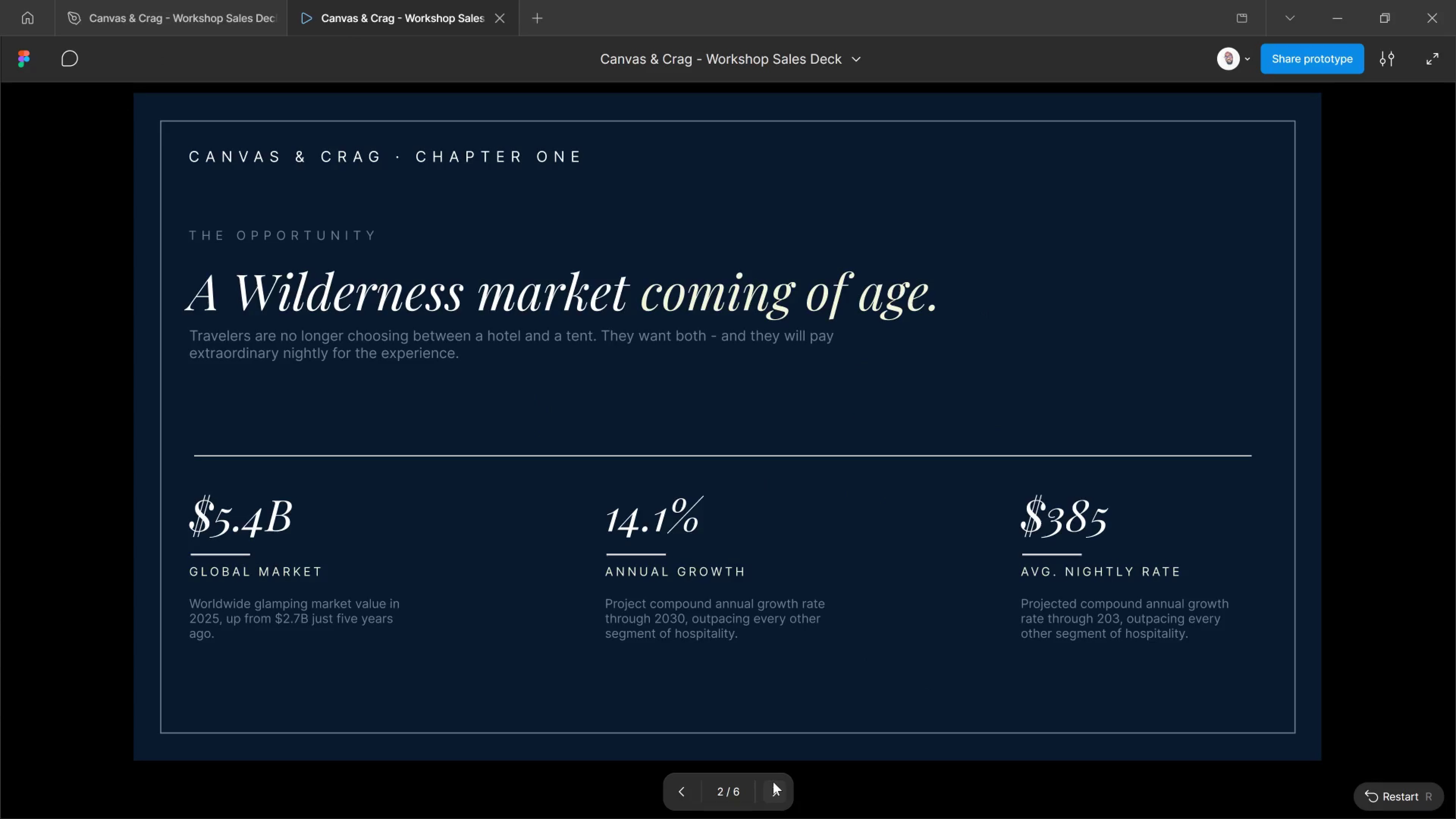 
left_click([773, 782])
 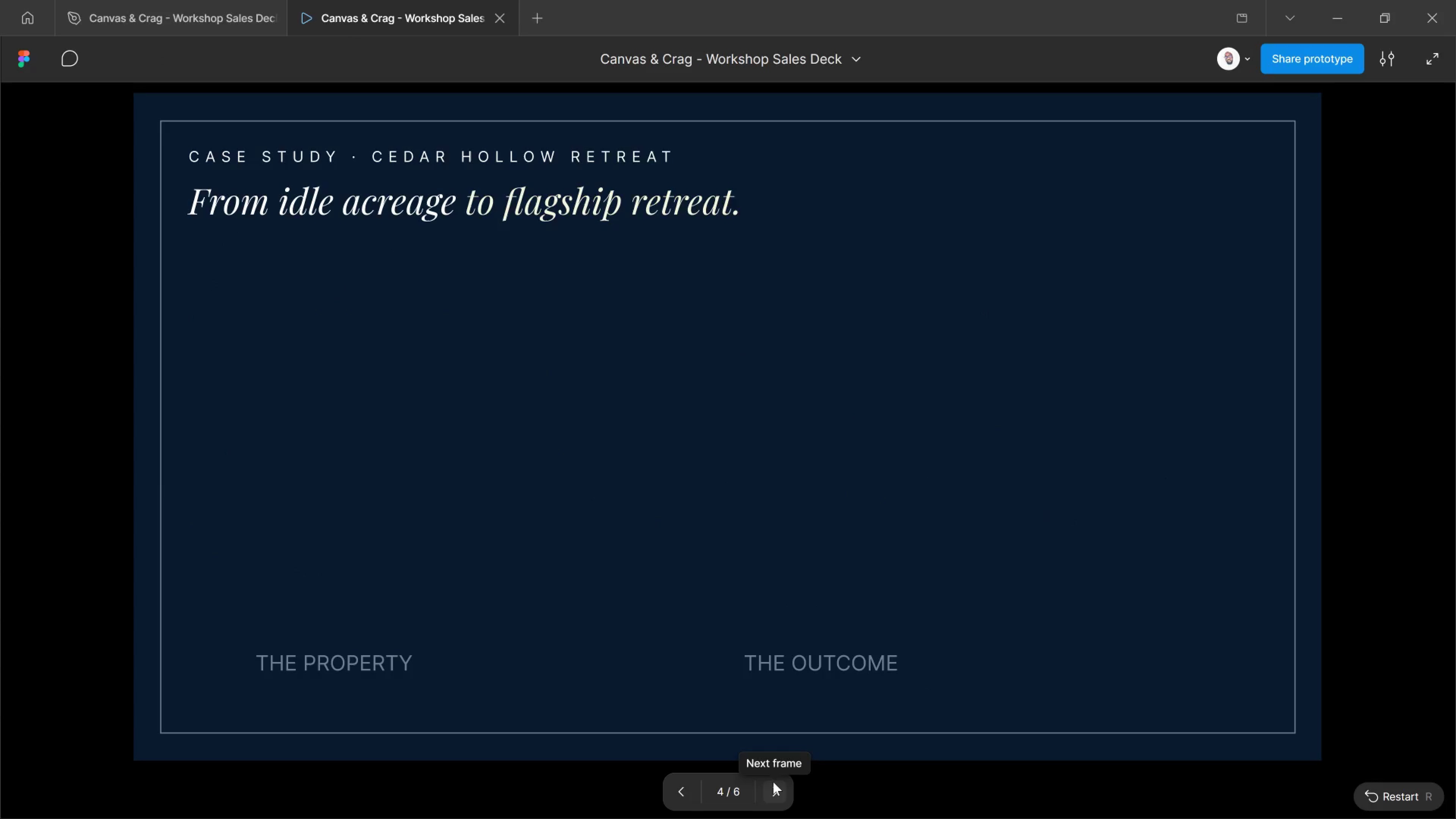 
left_click([773, 782])
 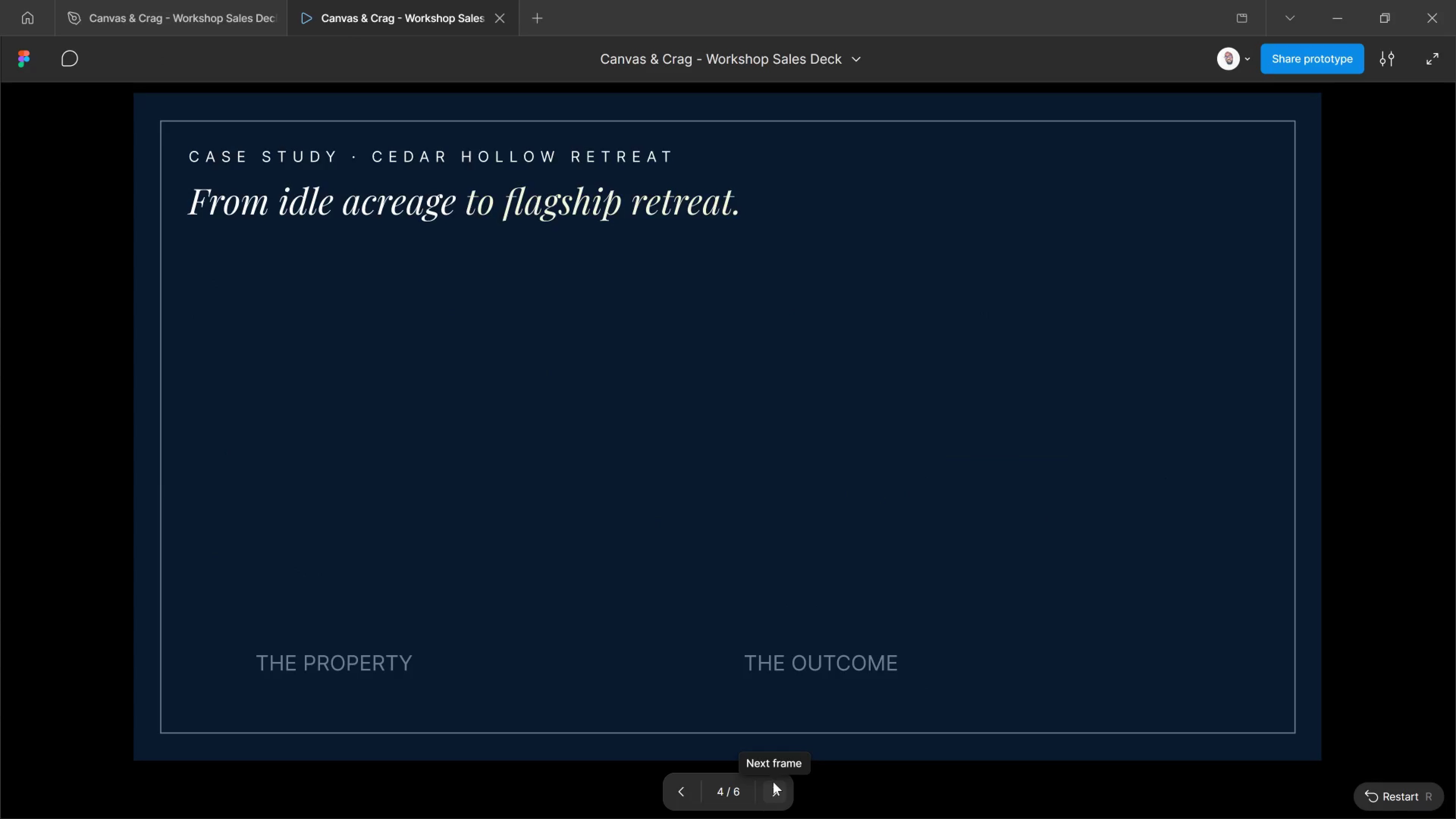 
left_click([773, 782])
 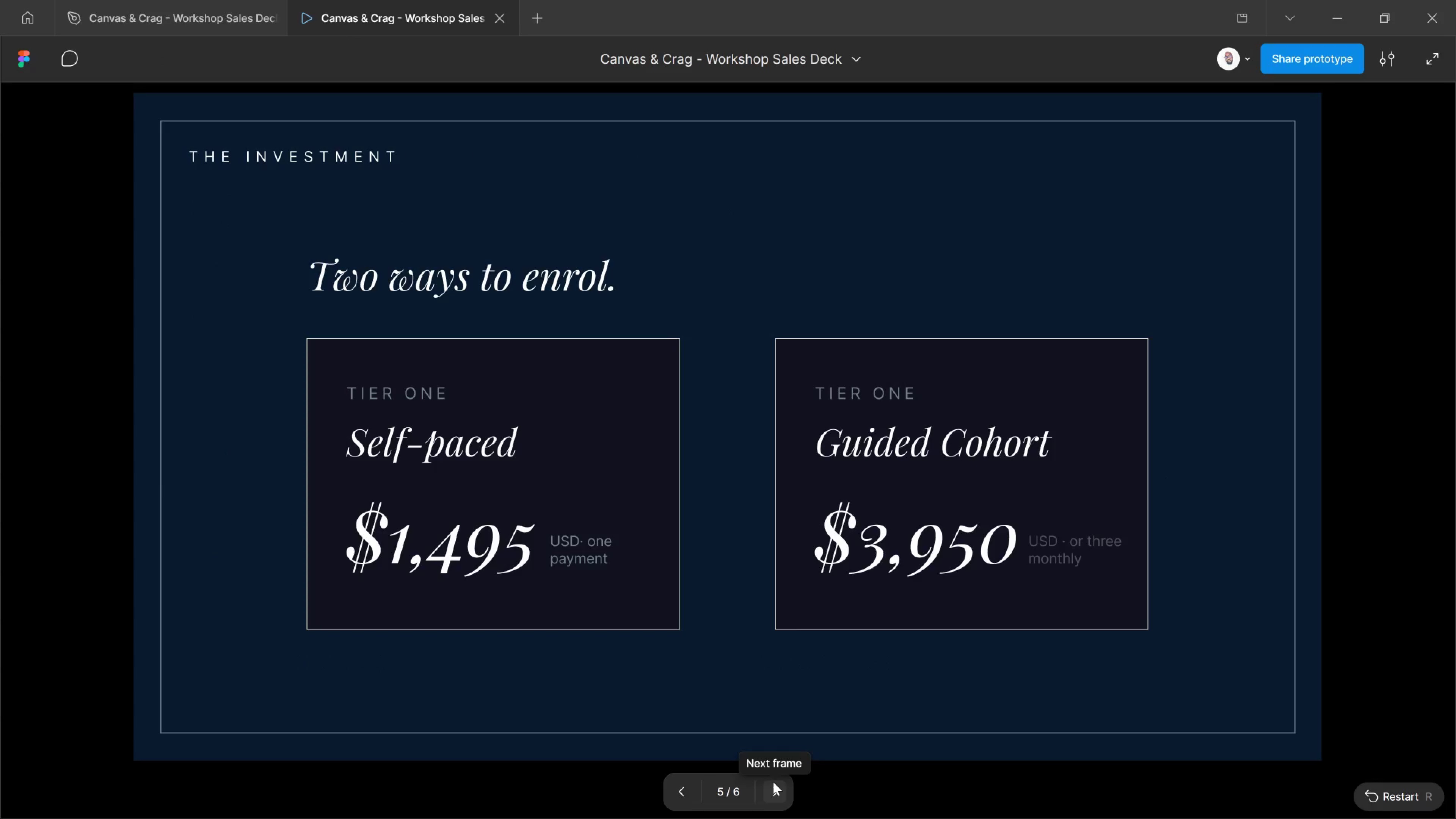 
left_click([773, 782])
 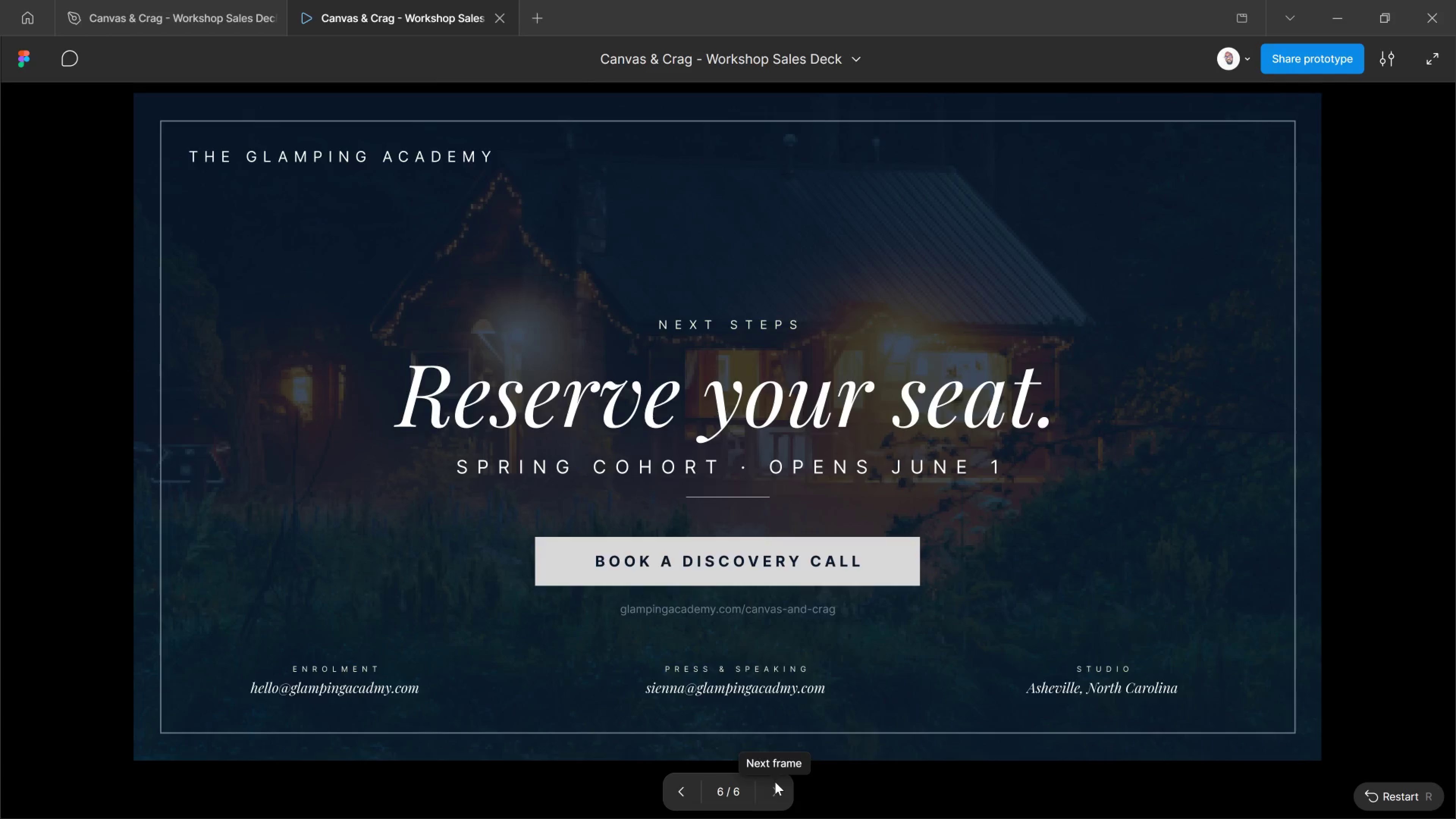 
left_click_drag(start_coordinate=[773, 782], to_coordinate=[775, 782])
 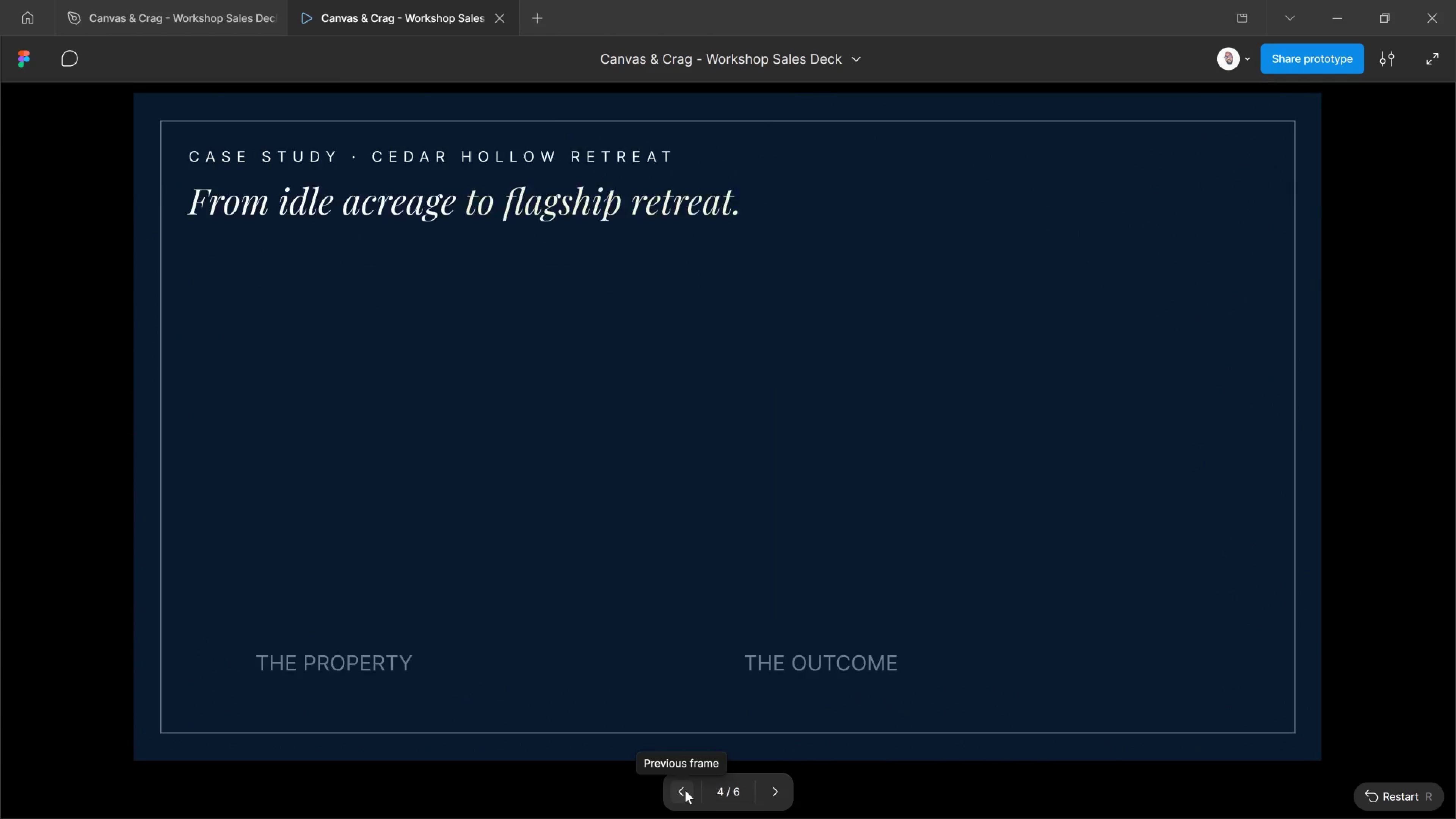 
double_click([685, 790])
 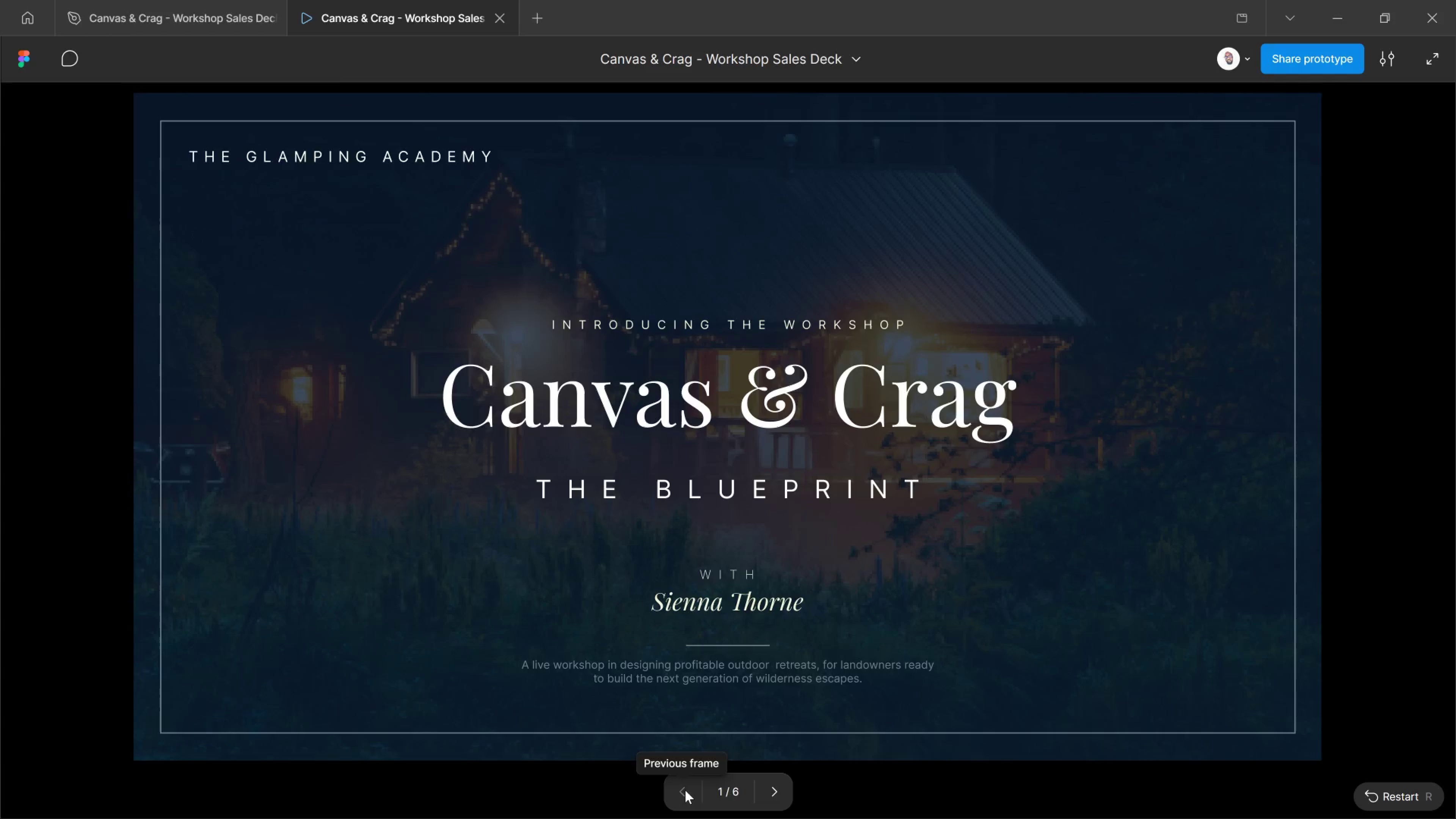 
triple_click([685, 790])
 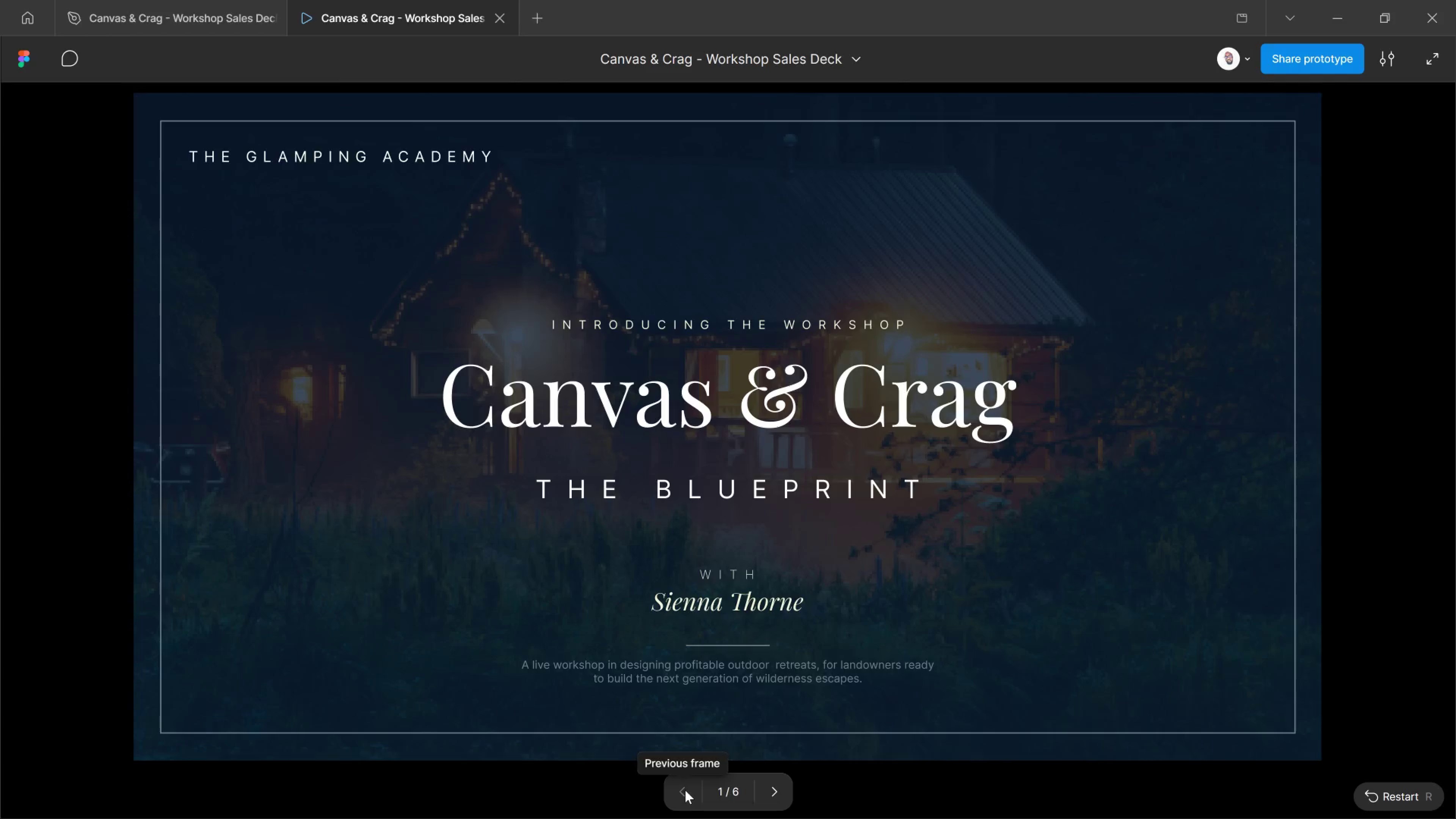 
triple_click([685, 790])
 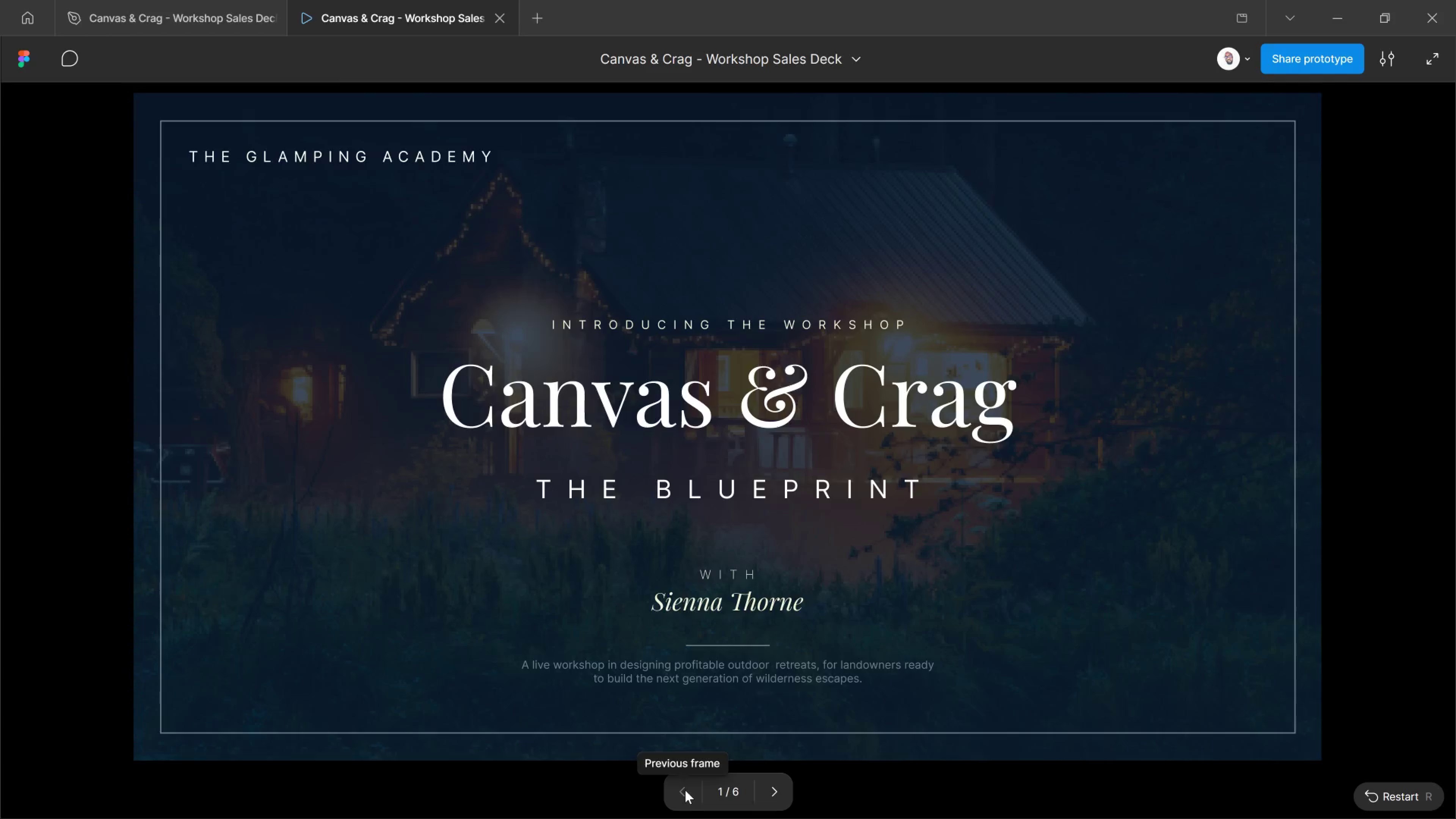 
triple_click([685, 790])
 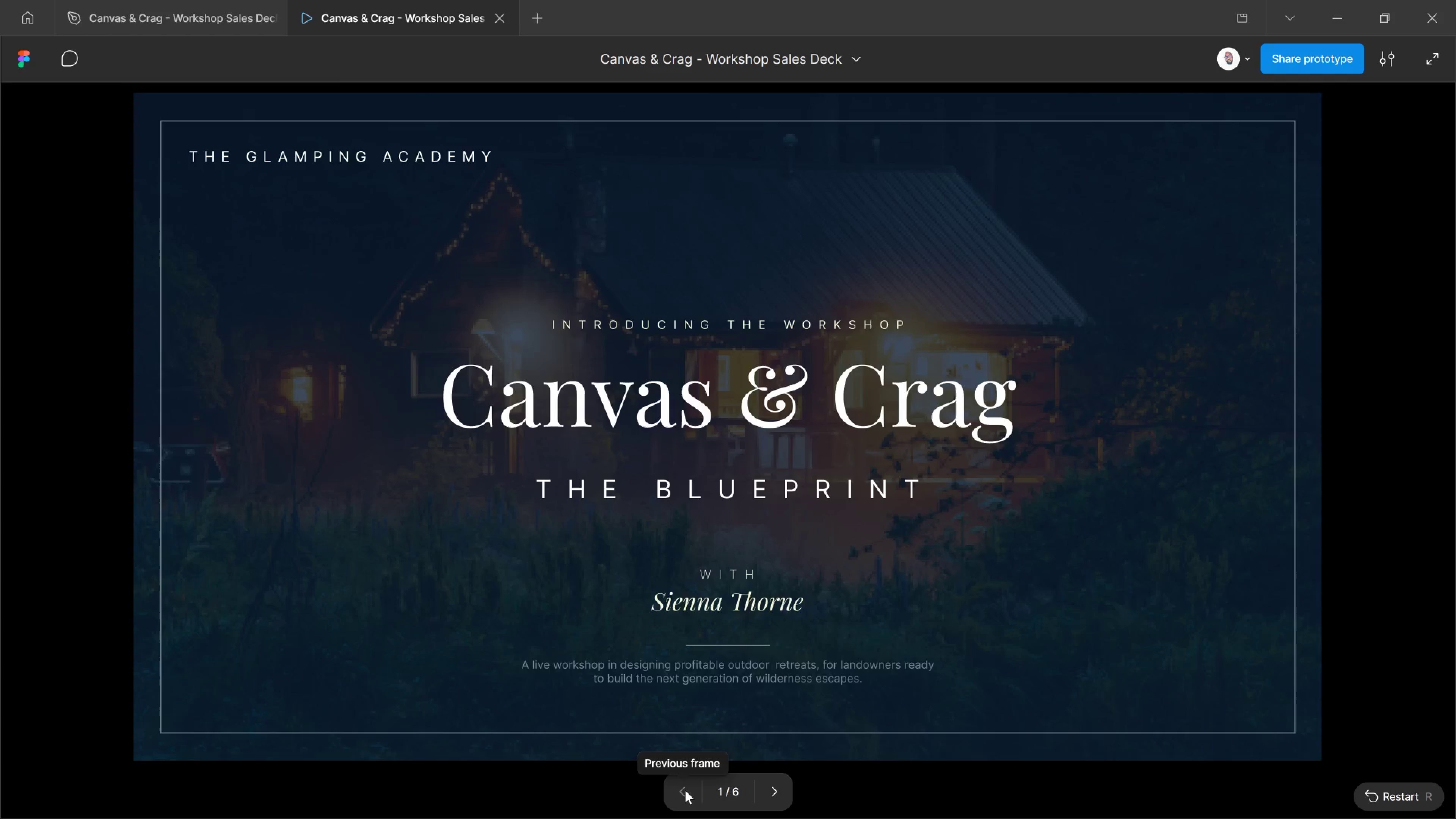 
triple_click([685, 790])
 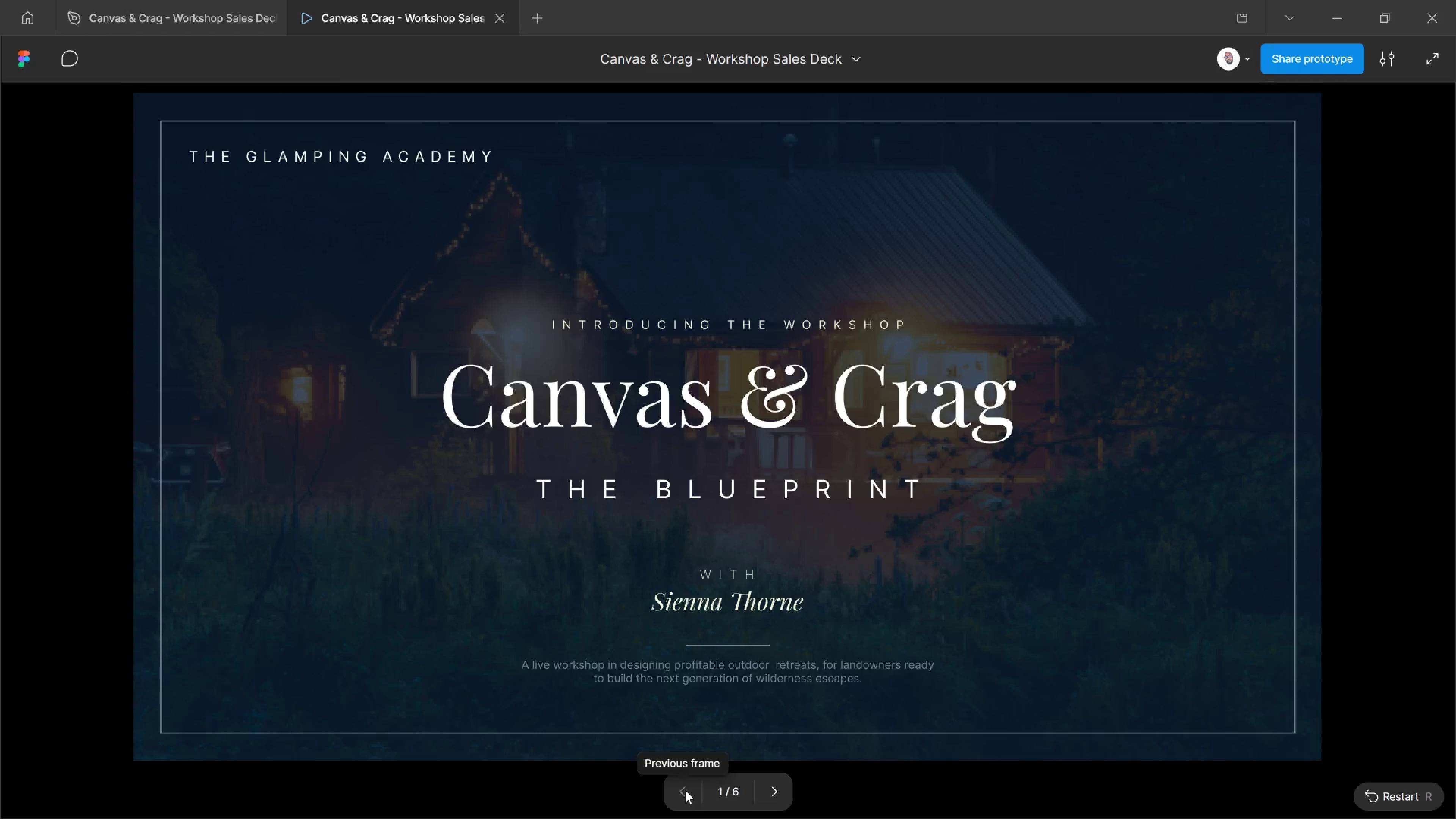 
left_click([685, 790])
 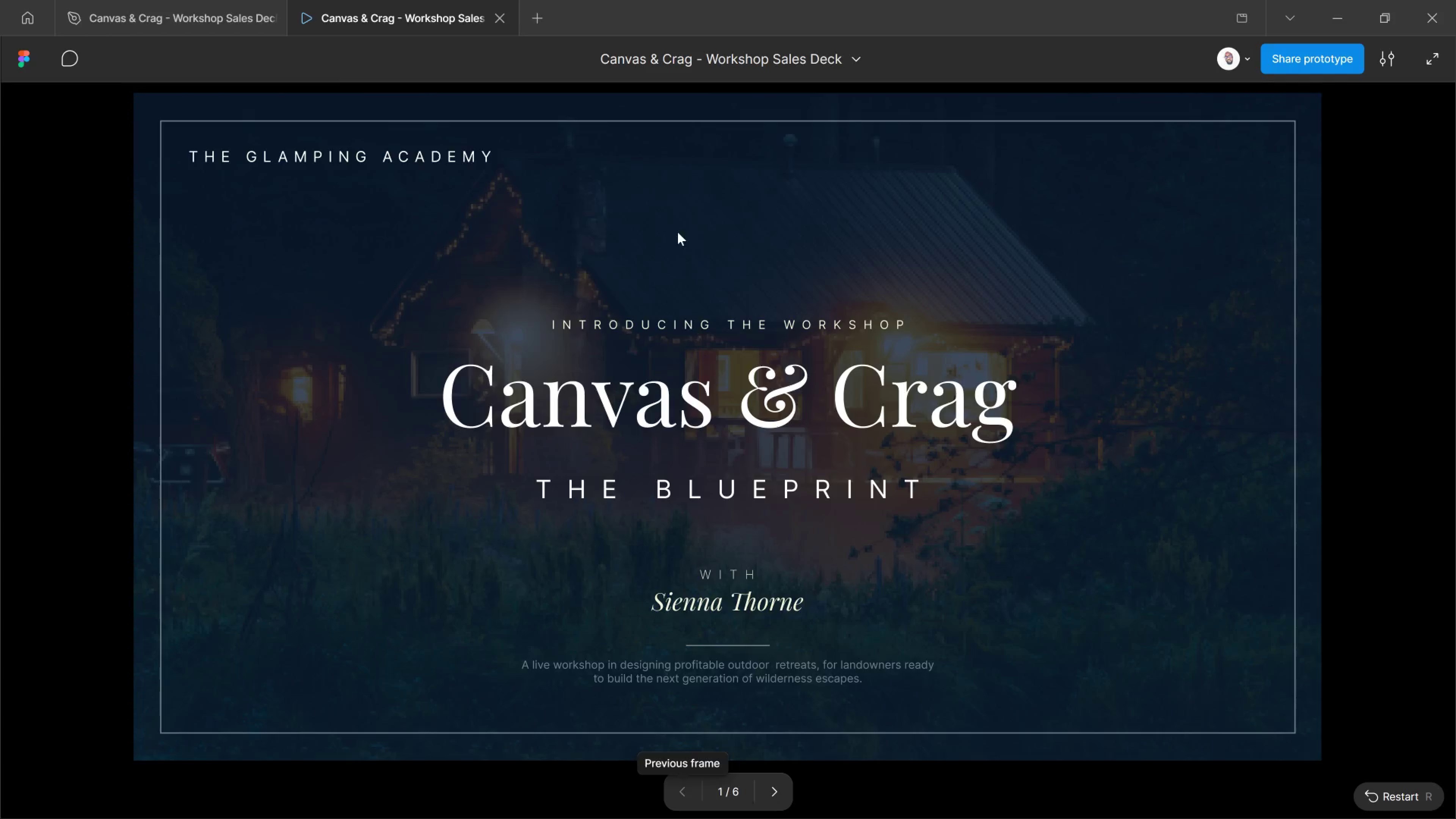 
double_click([685, 790])
 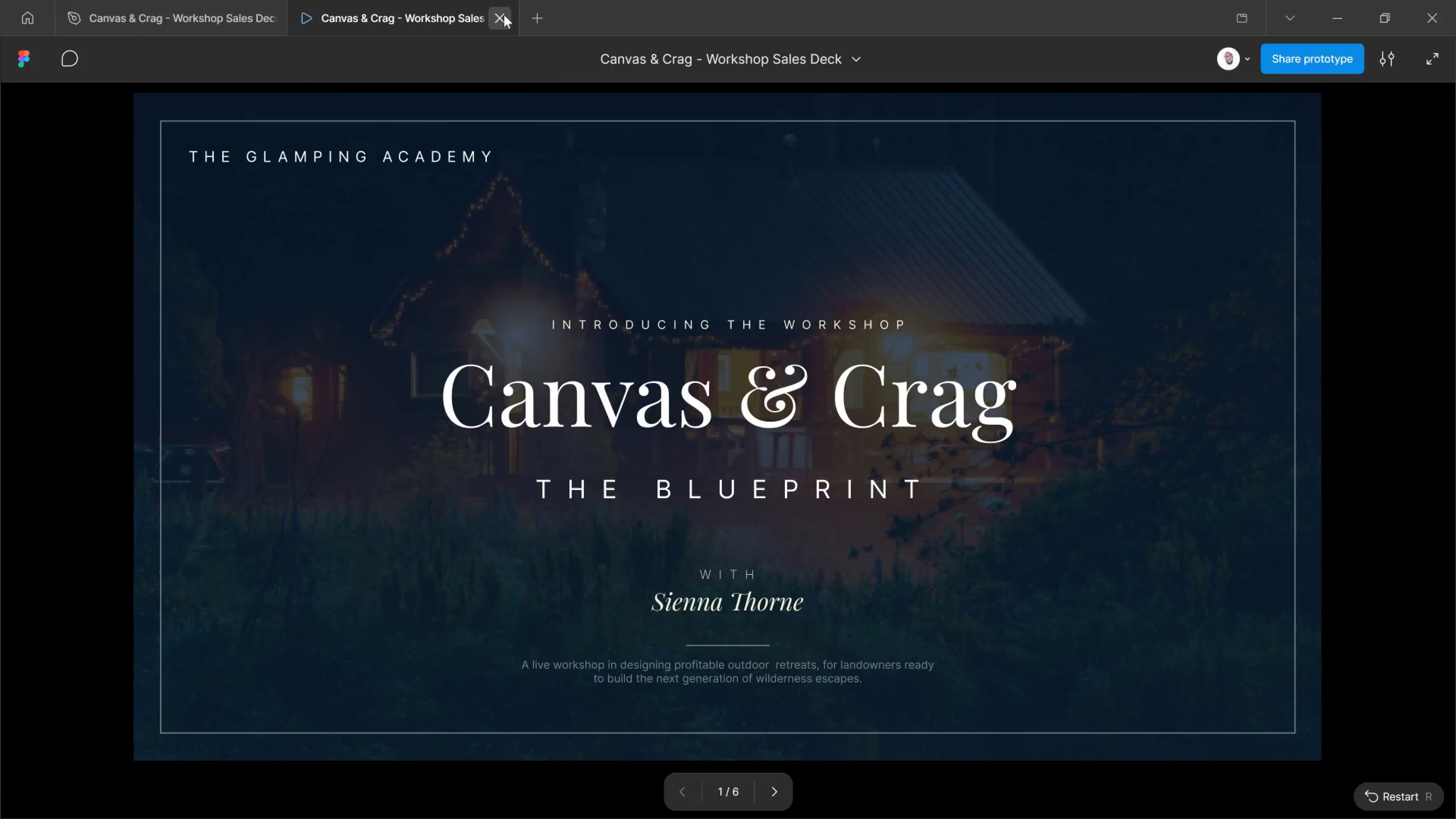 
left_click([504, 15])
 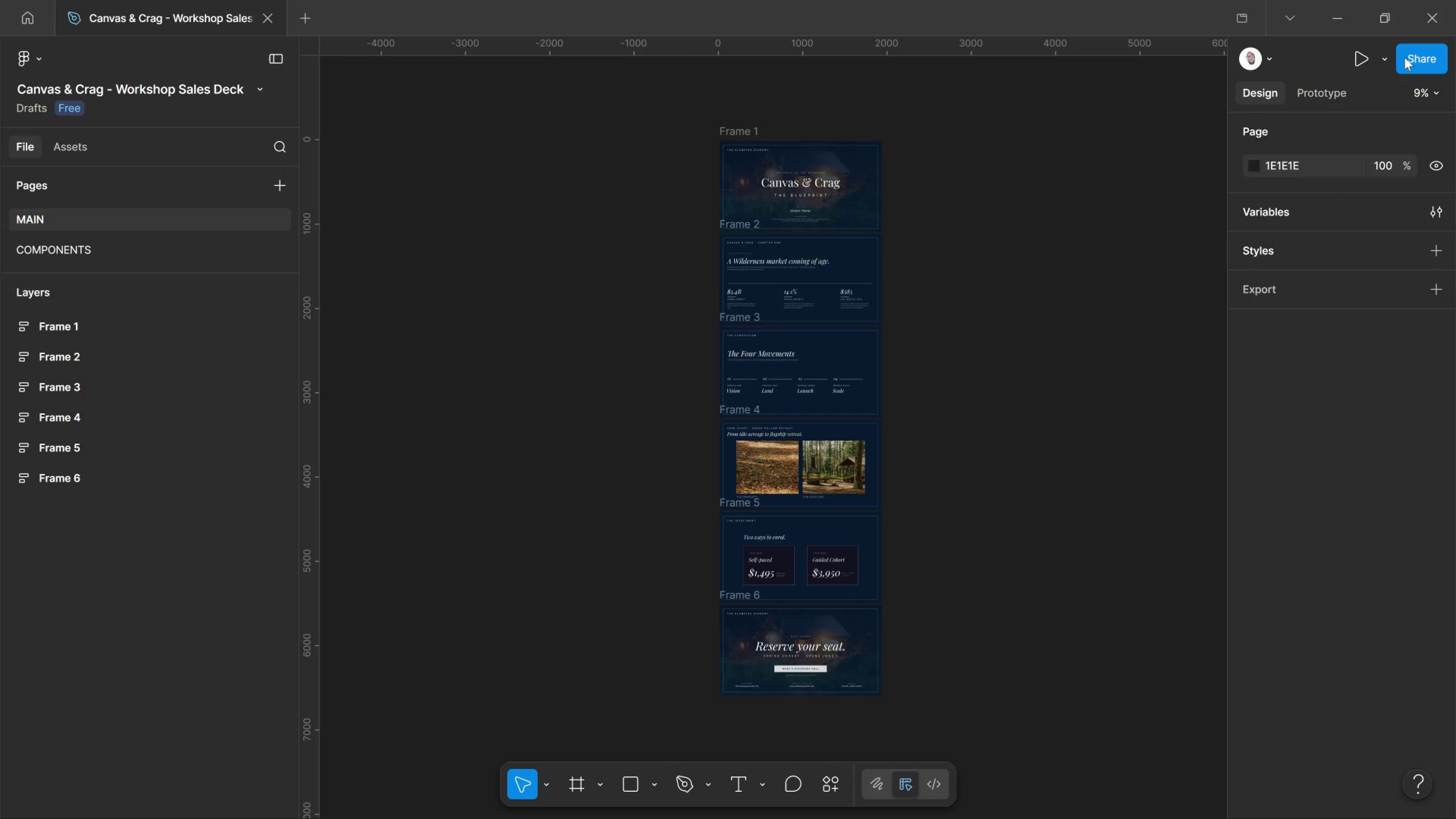 
left_click([1404, 57])
 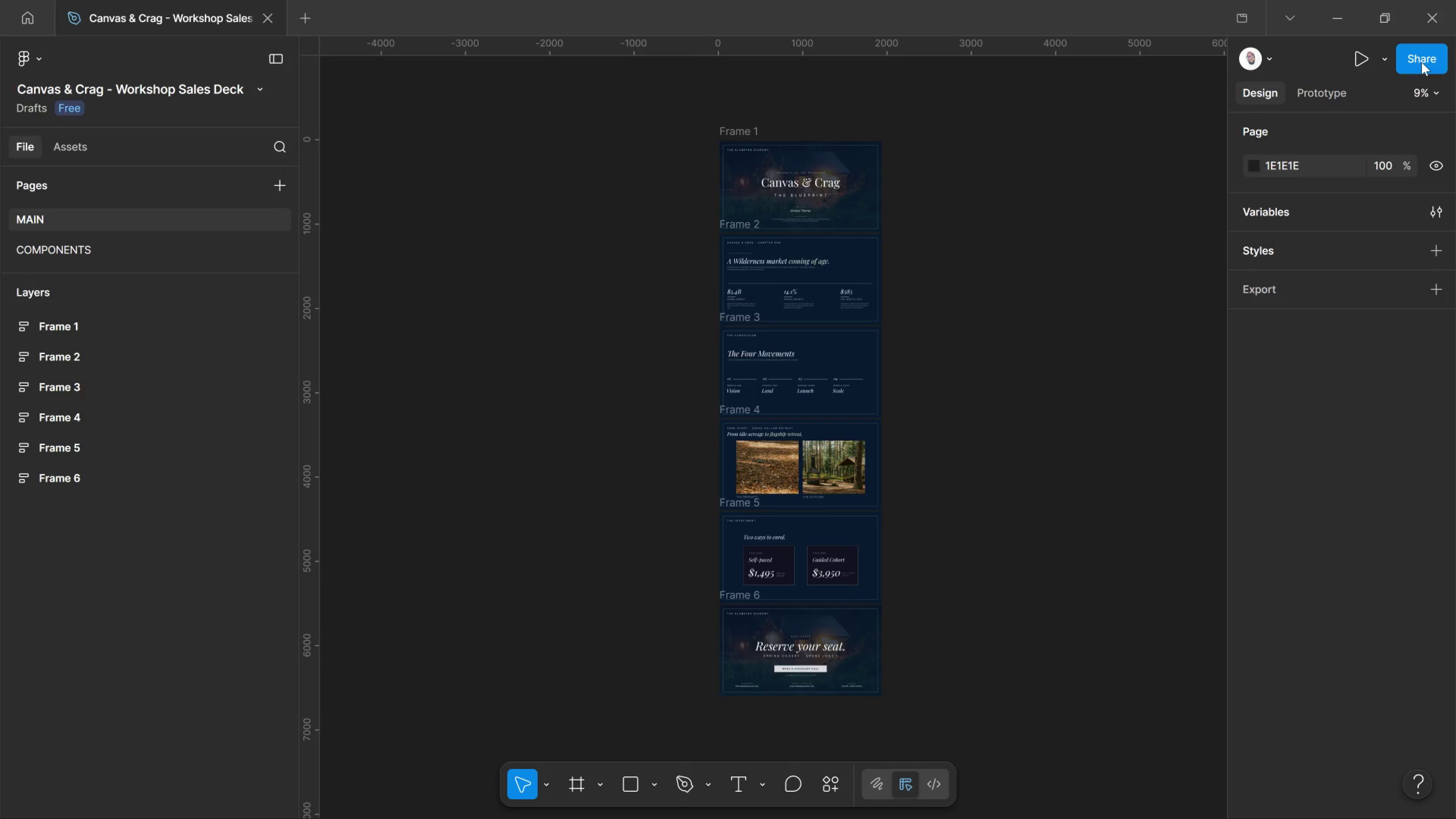 
left_click_drag(start_coordinate=[1421, 62], to_coordinate=[1421, 64])
 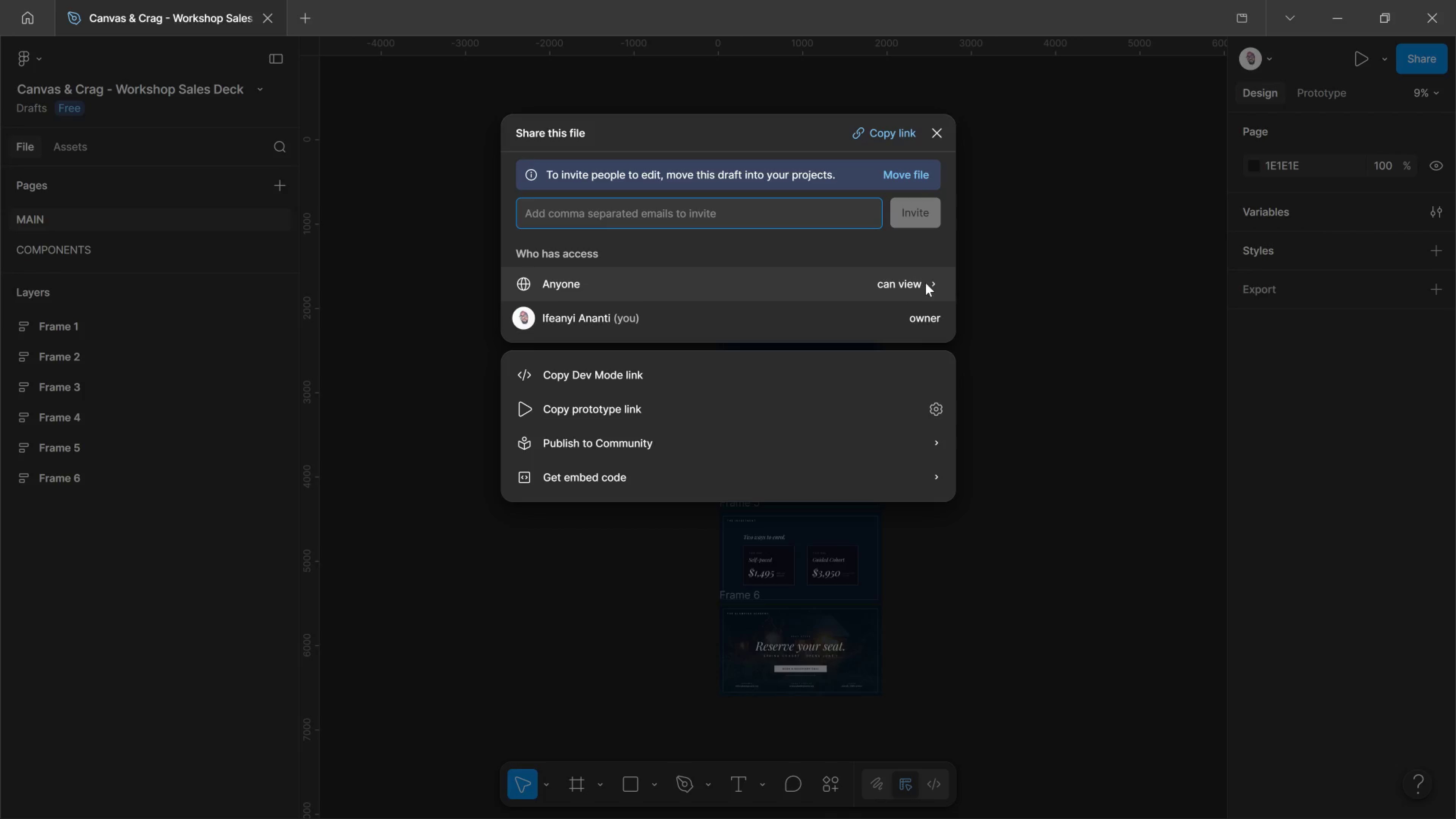 
left_click([926, 283])
 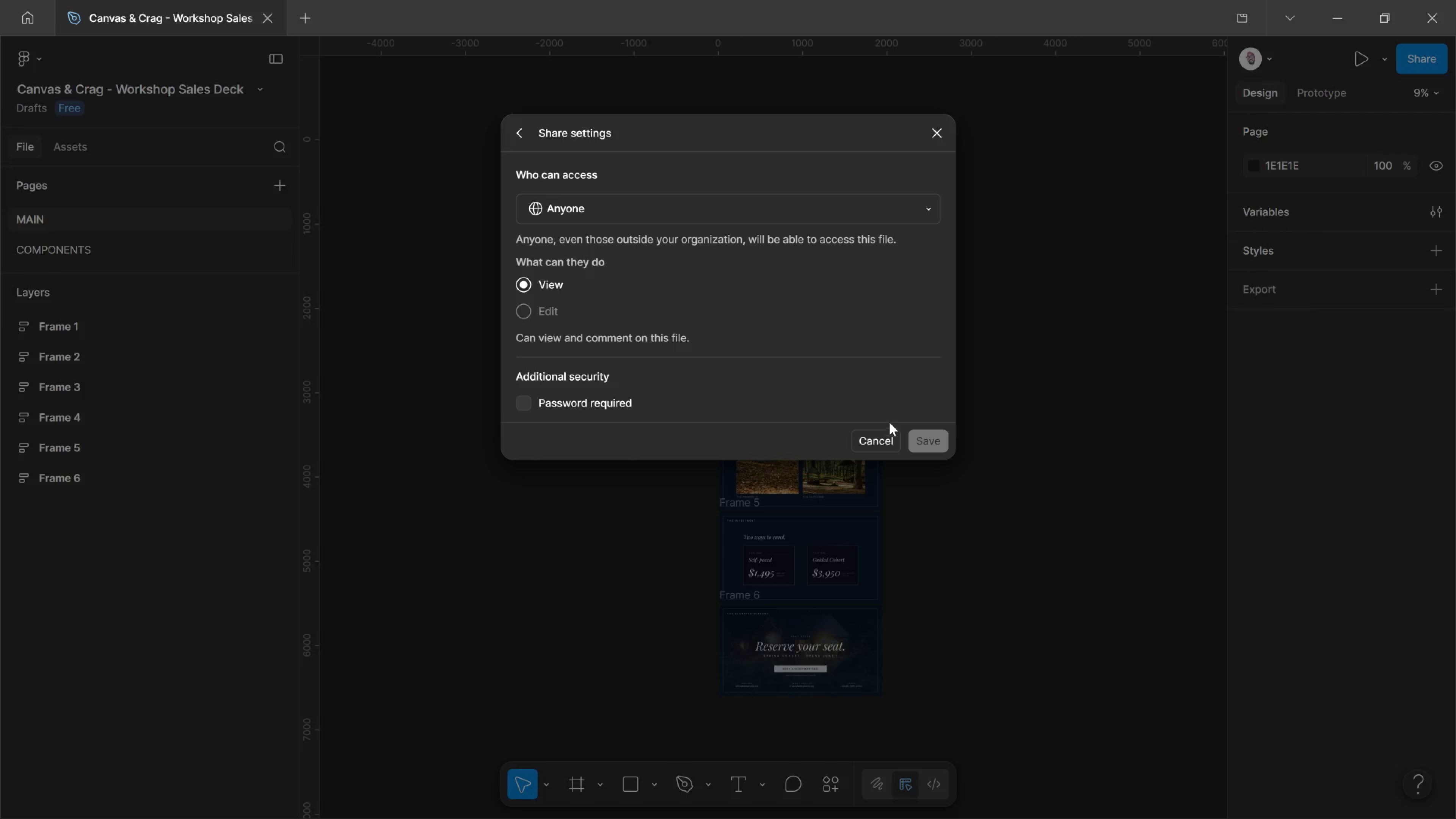 
wait(106.5)
 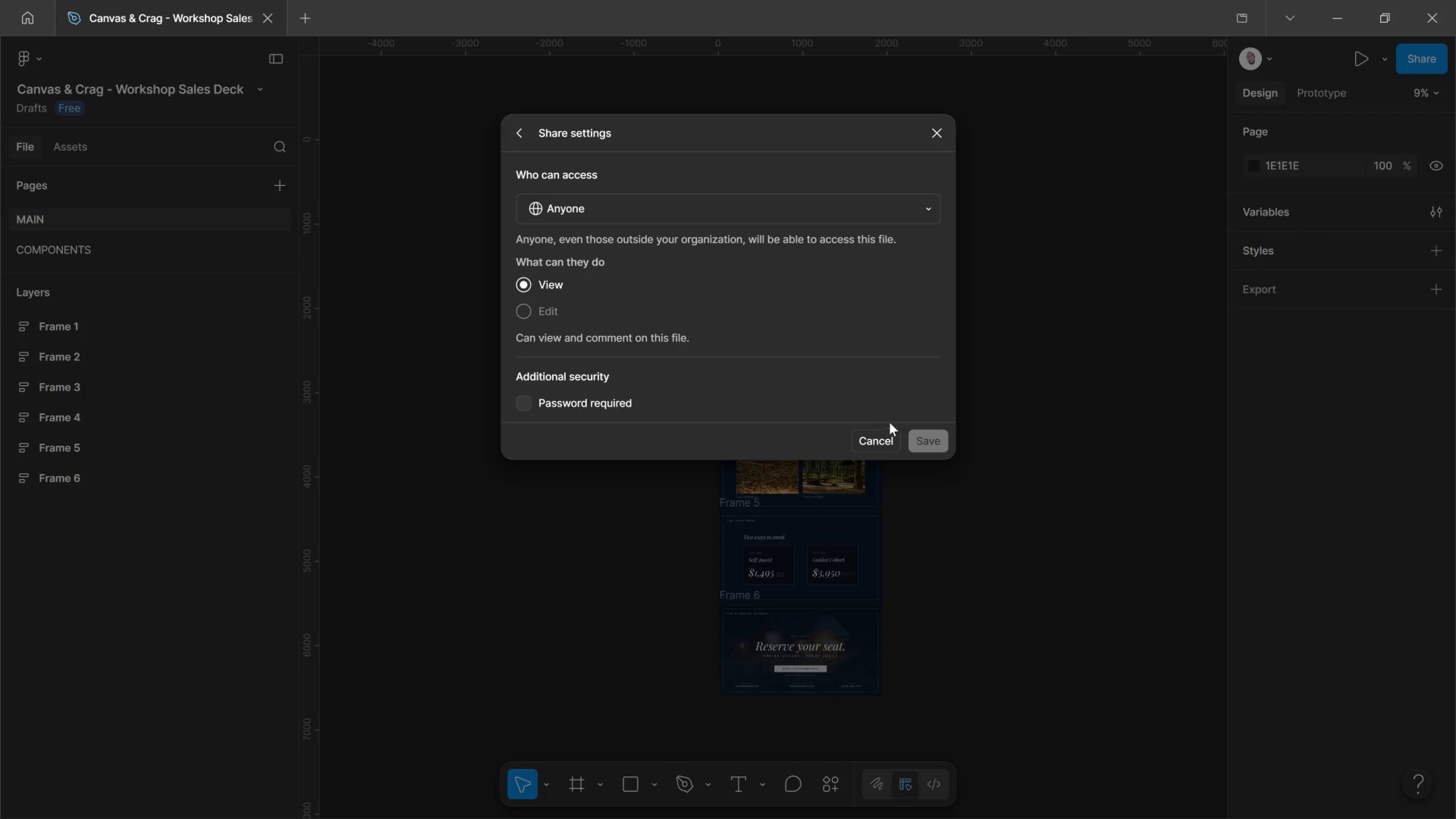 
left_click([521, 134])
 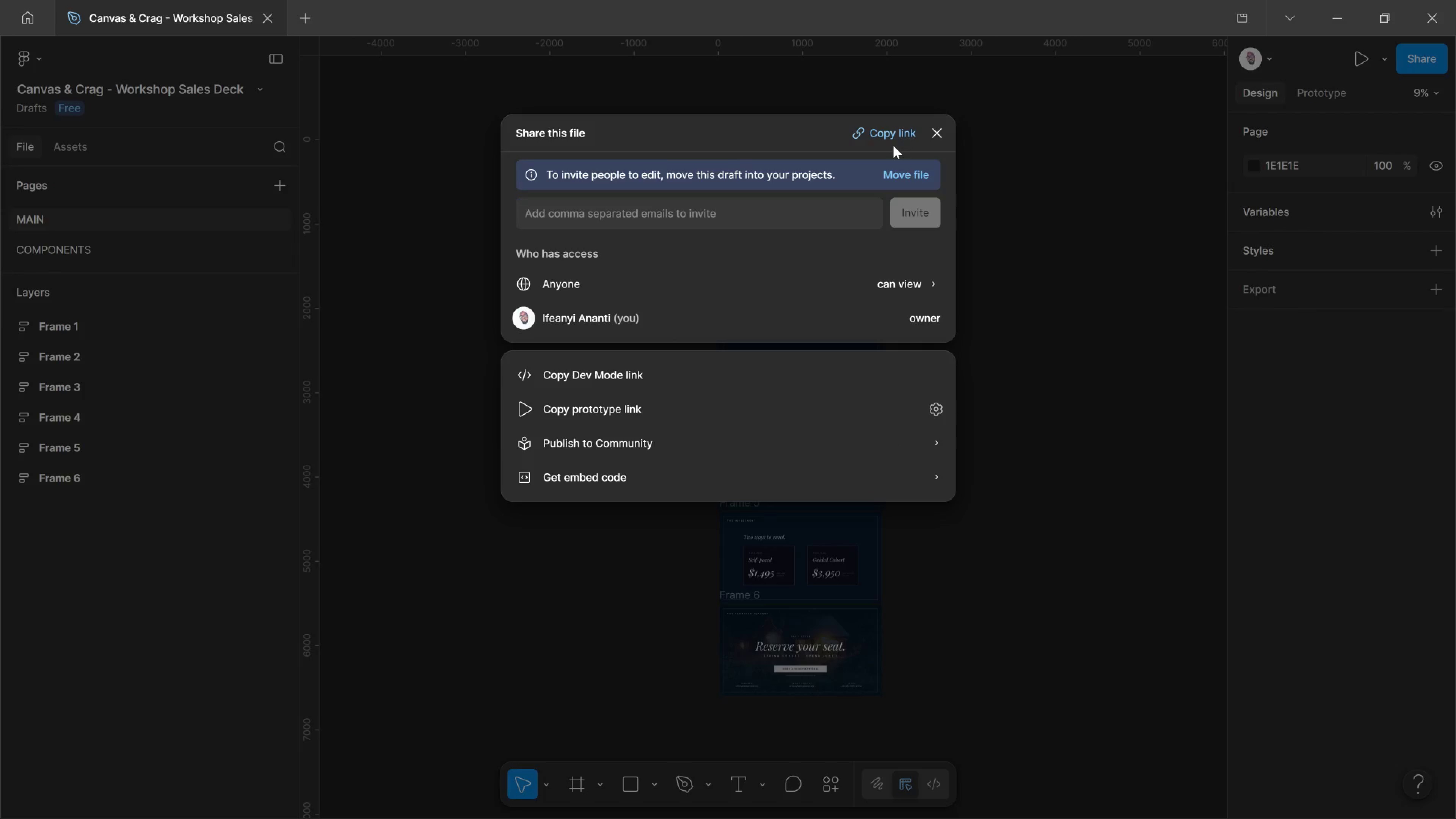 
left_click([893, 146])
 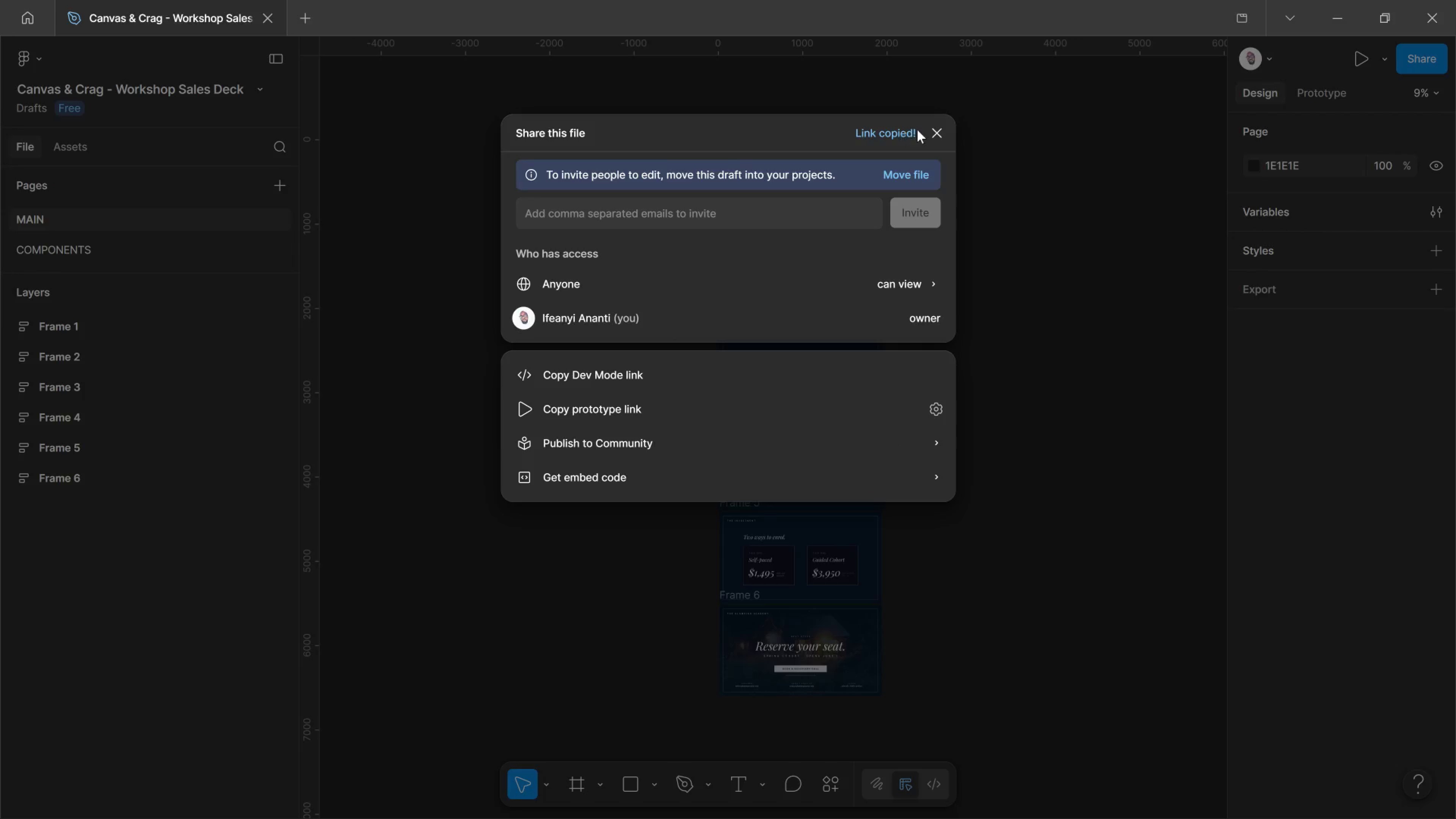 
left_click_drag(start_coordinate=[896, 130], to_coordinate=[893, 130])
 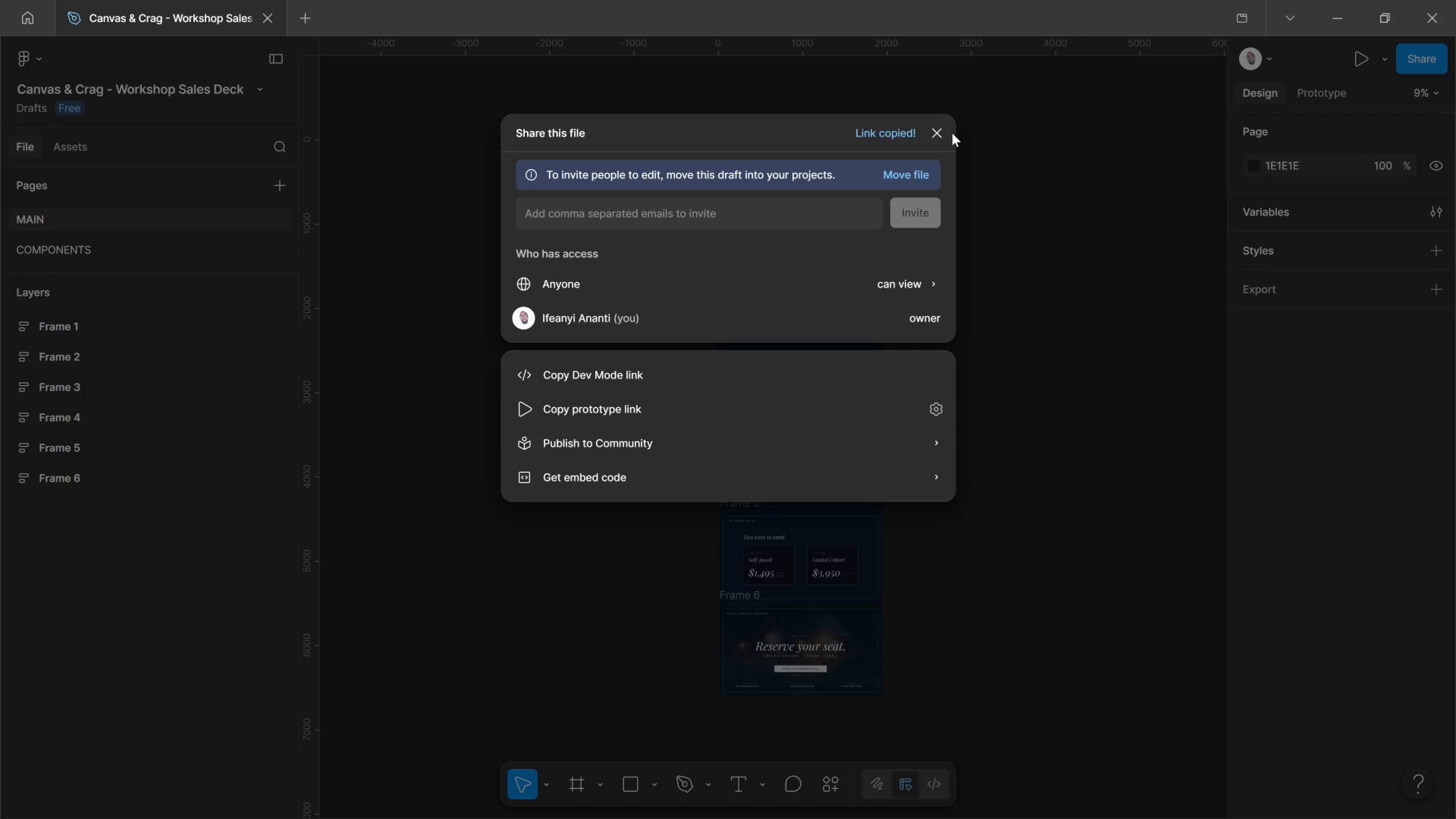 
left_click([952, 126])
 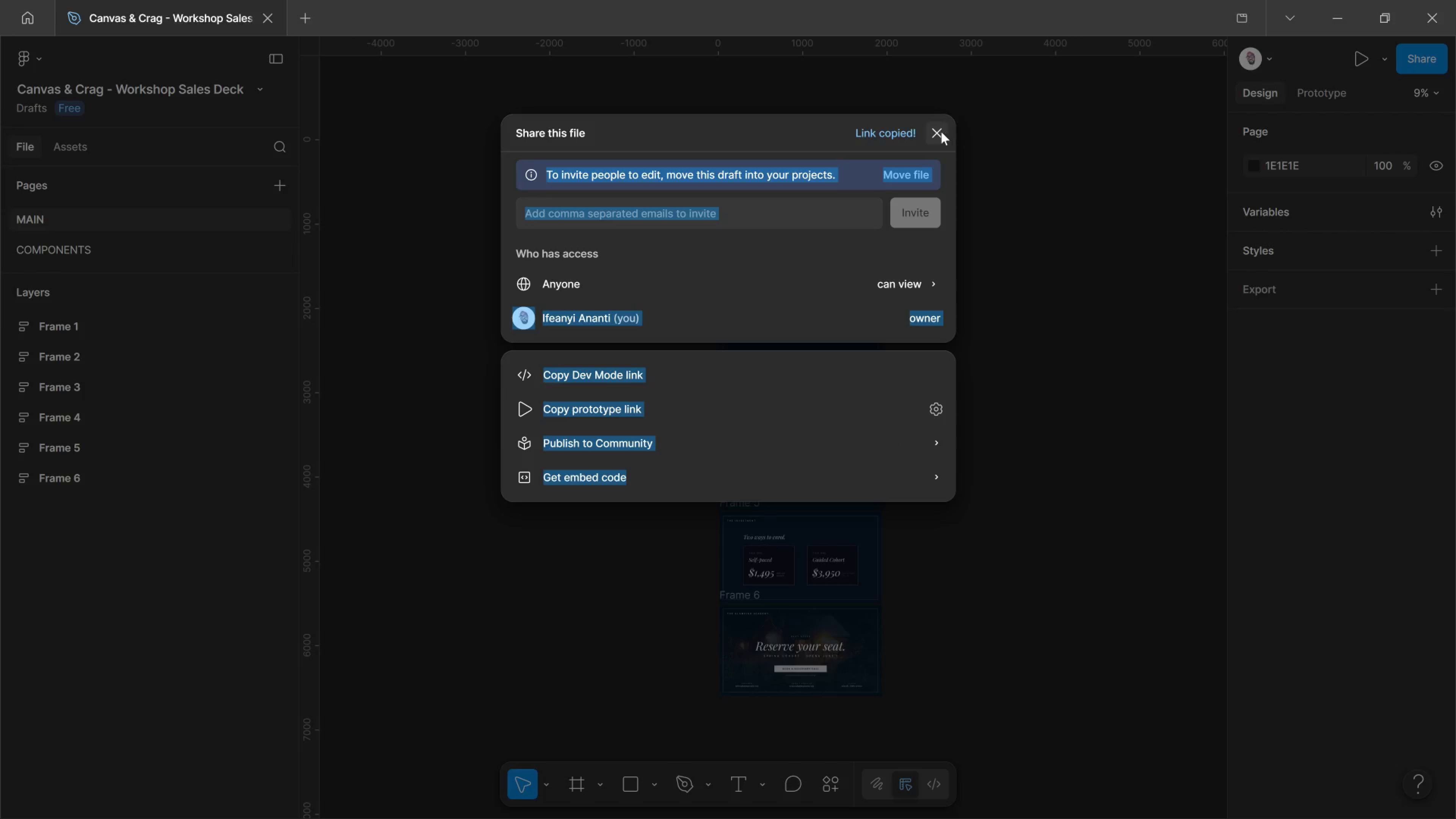 
left_click_drag(start_coordinate=[952, 133], to_coordinate=[947, 133])
 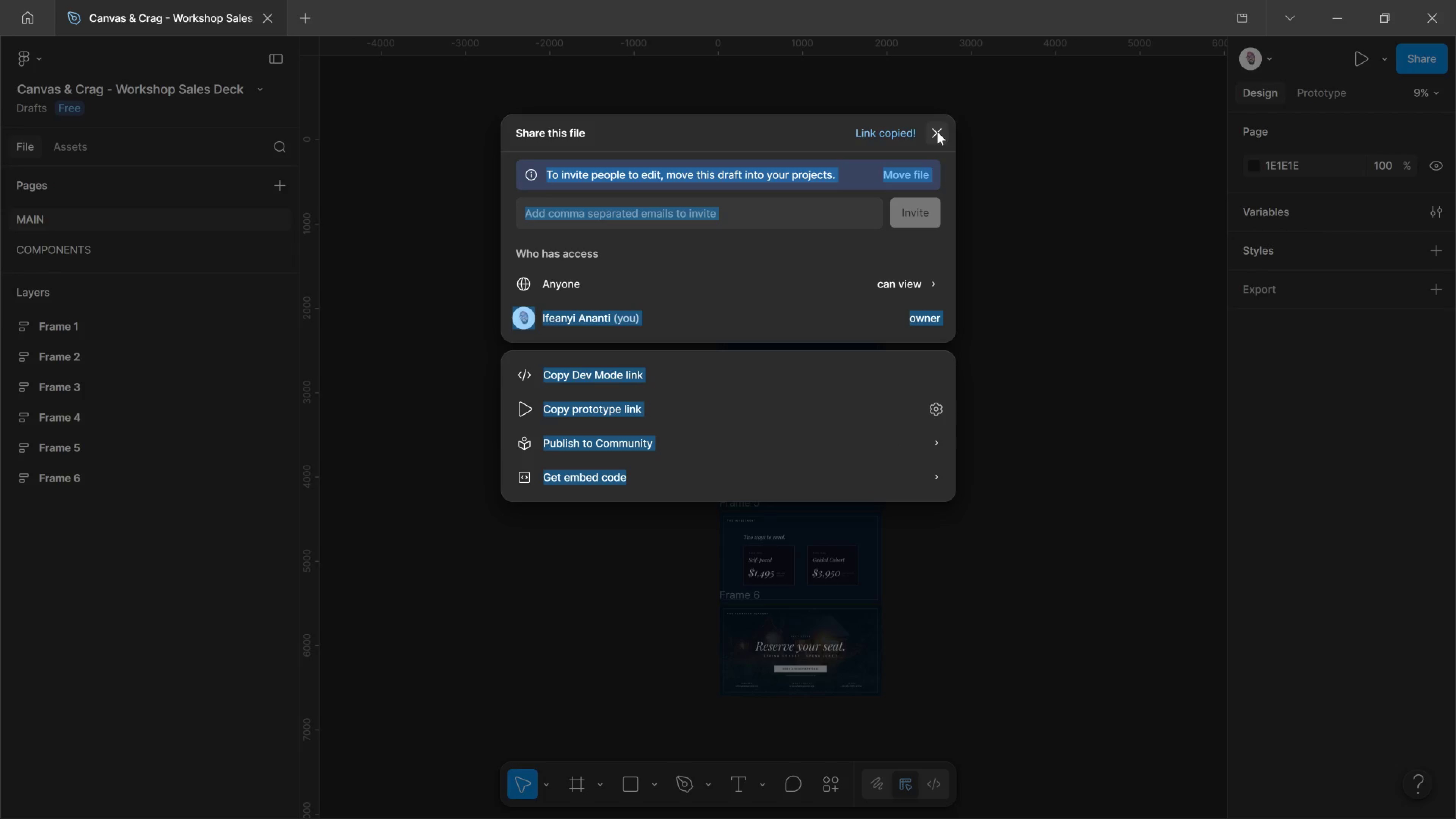 
left_click_drag(start_coordinate=[945, 132], to_coordinate=[937, 132])
 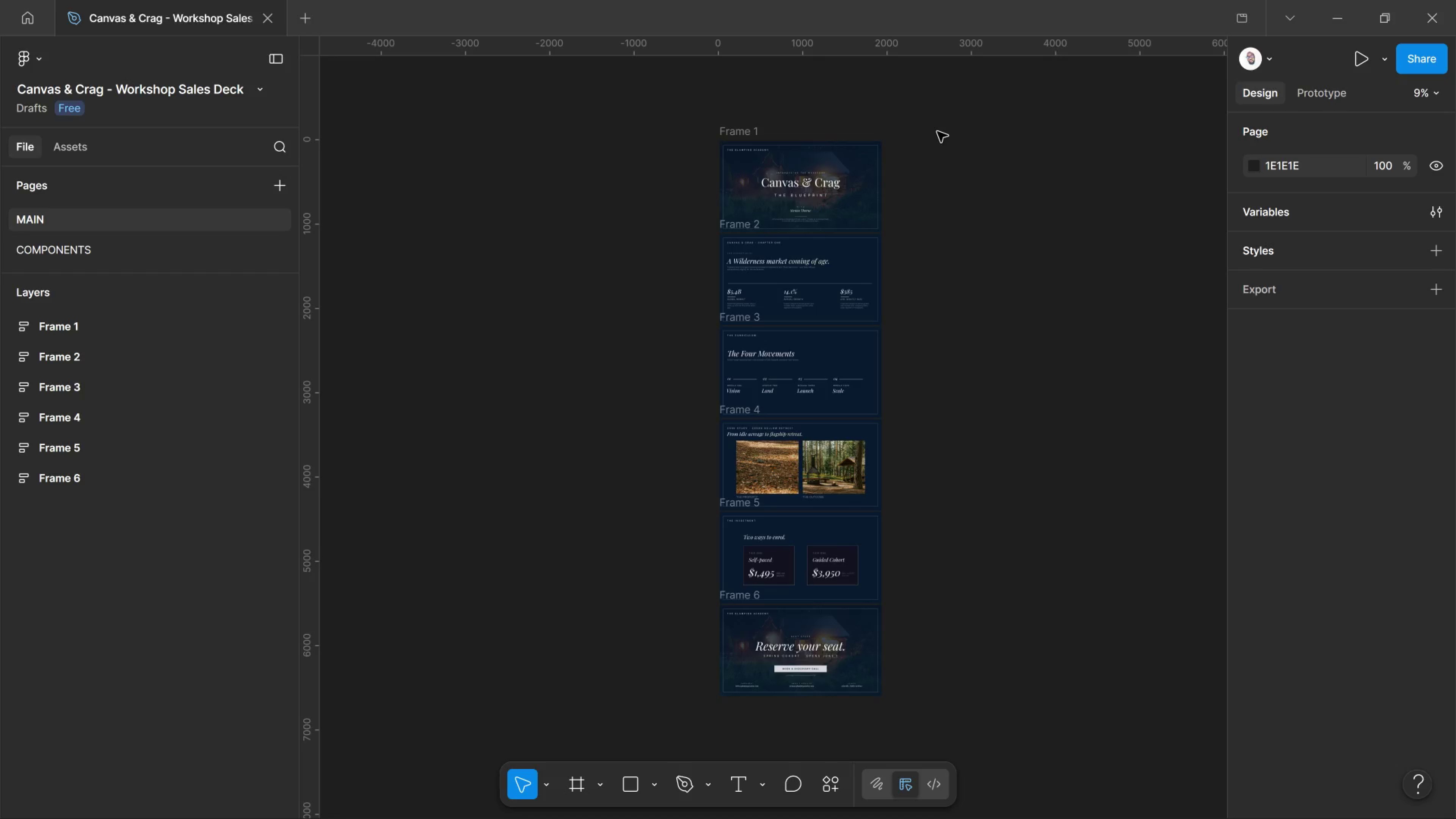 